 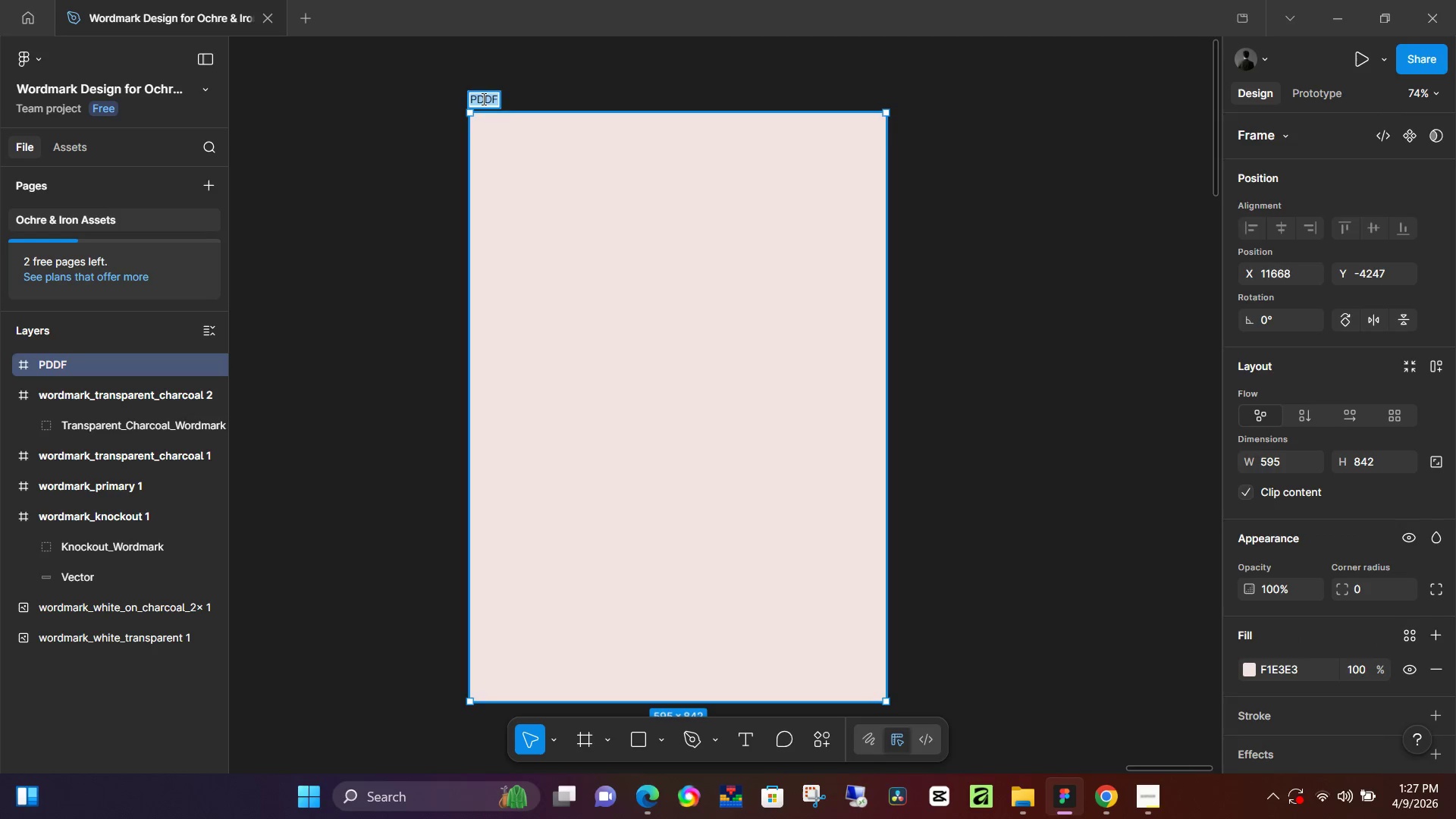 
key(Control+ControlLeft)
 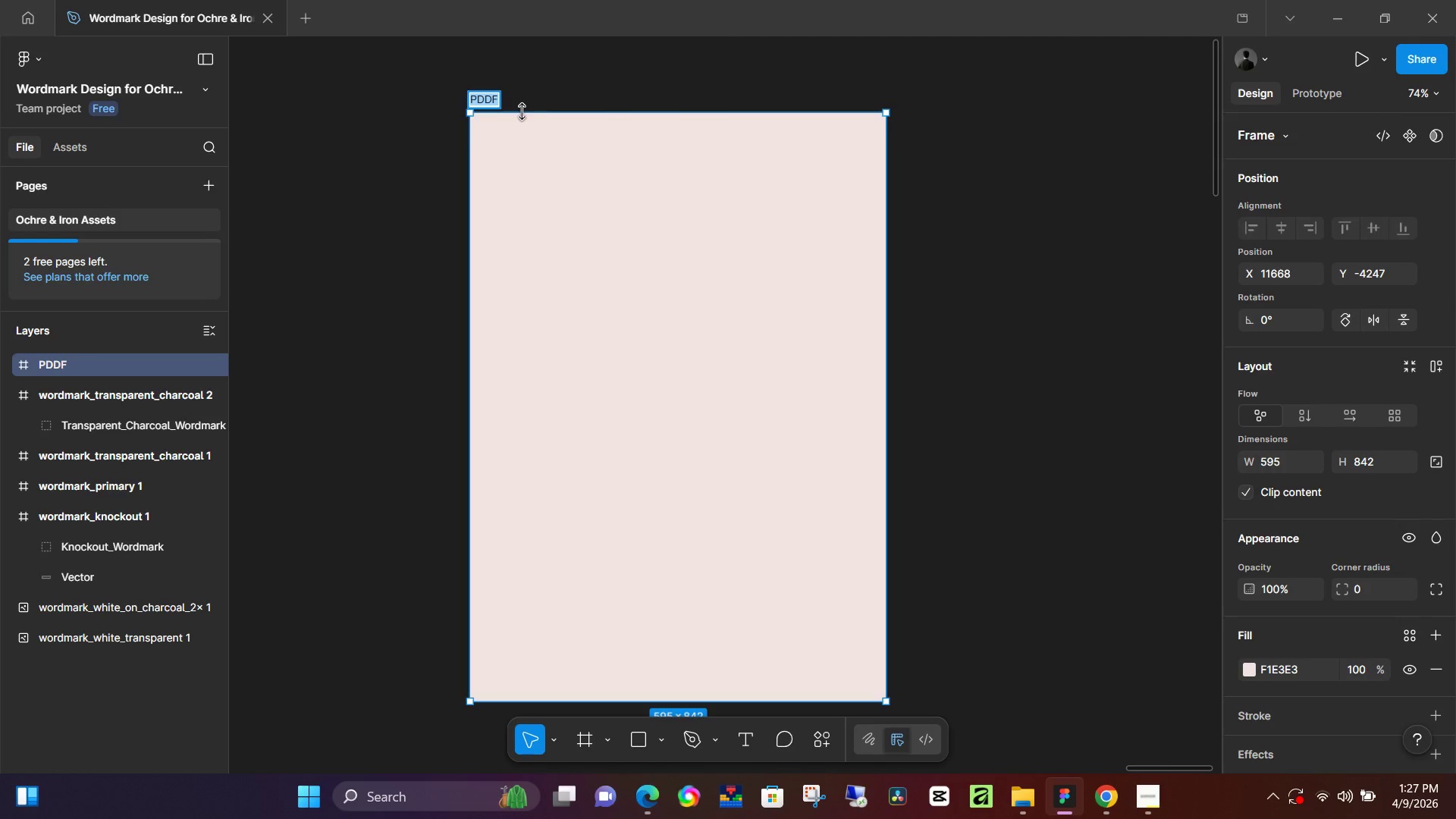 
key(Control+V)
 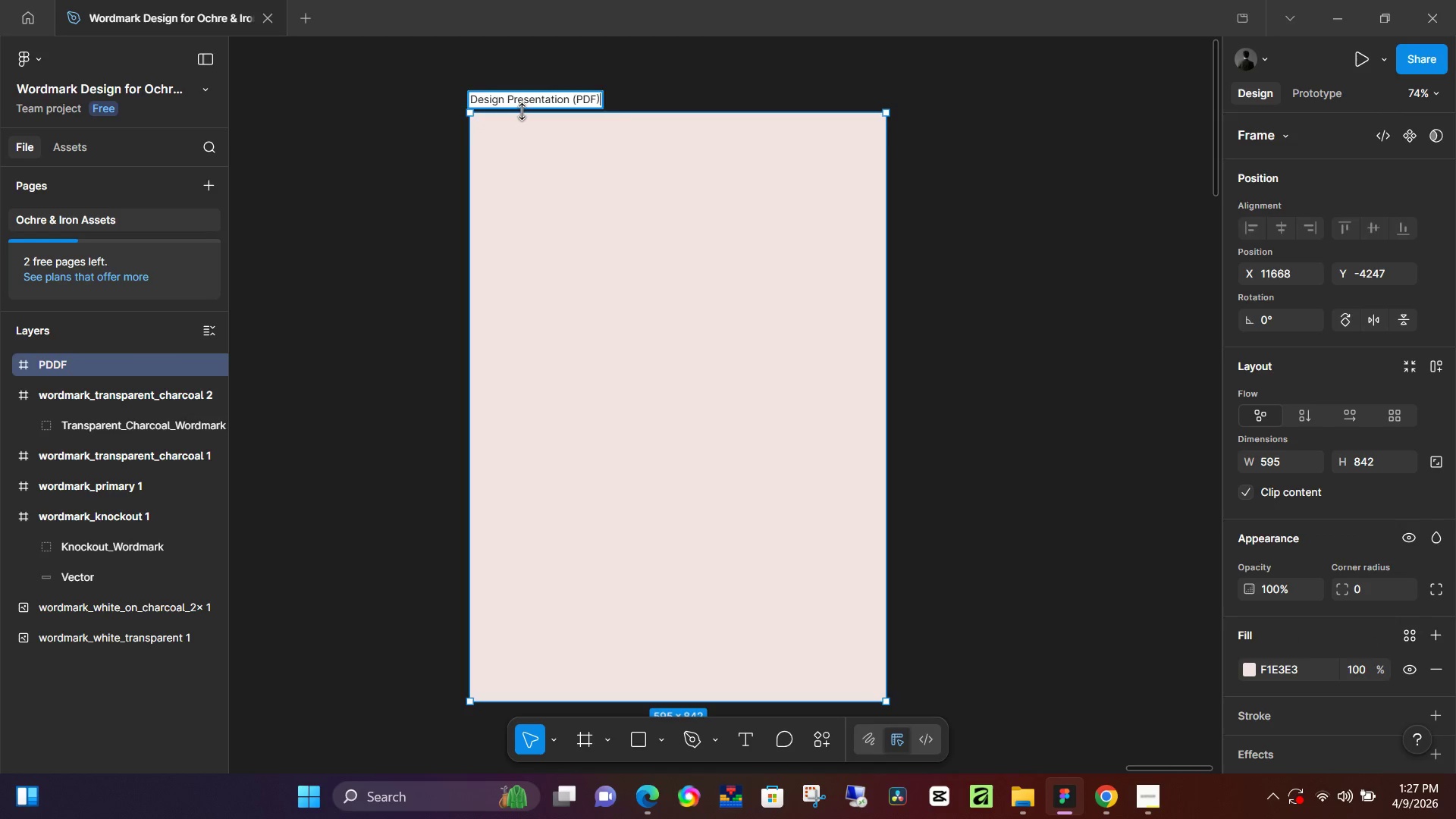 
key(NumpadEnter)
 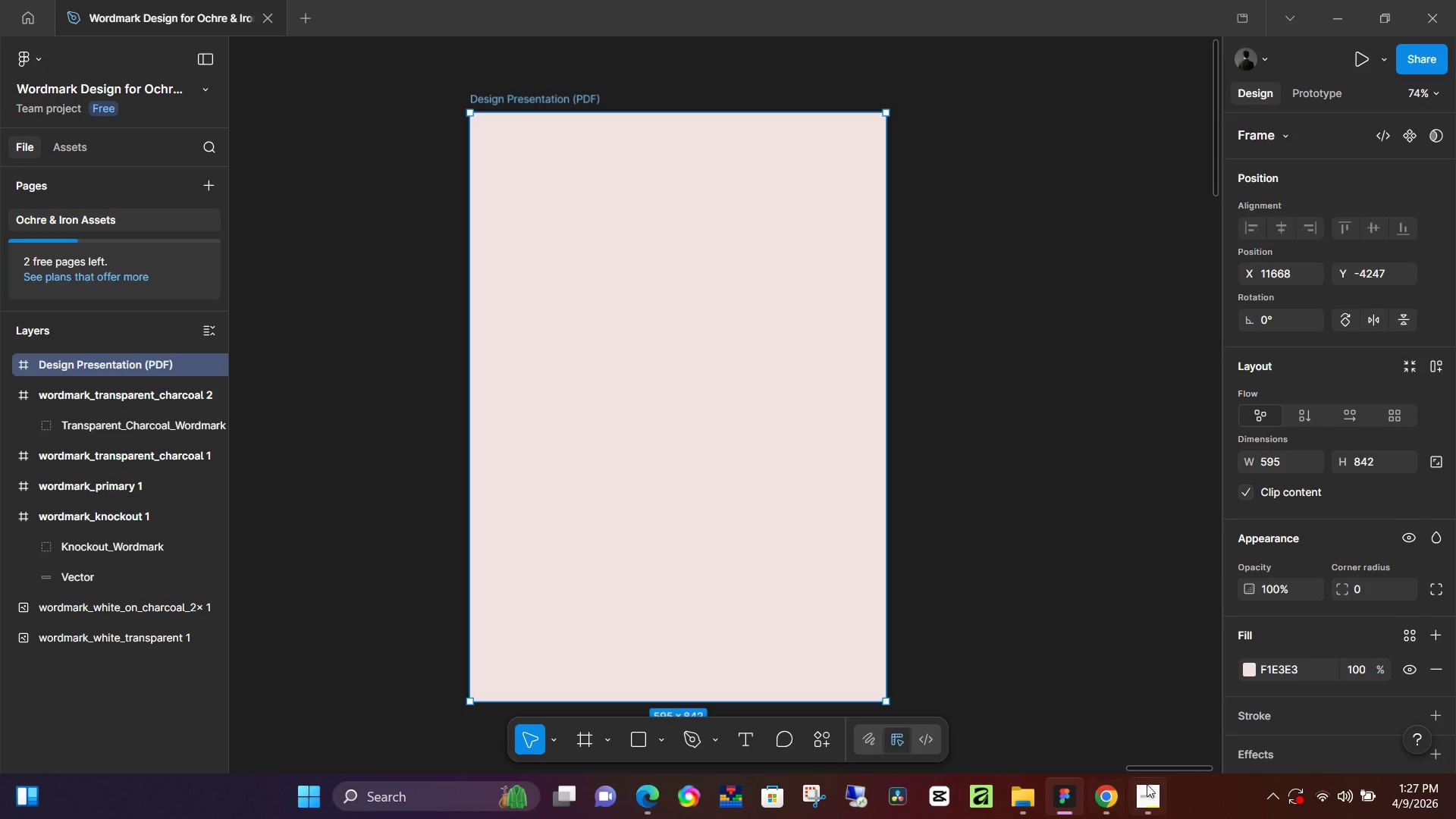 
left_click([1151, 793])